 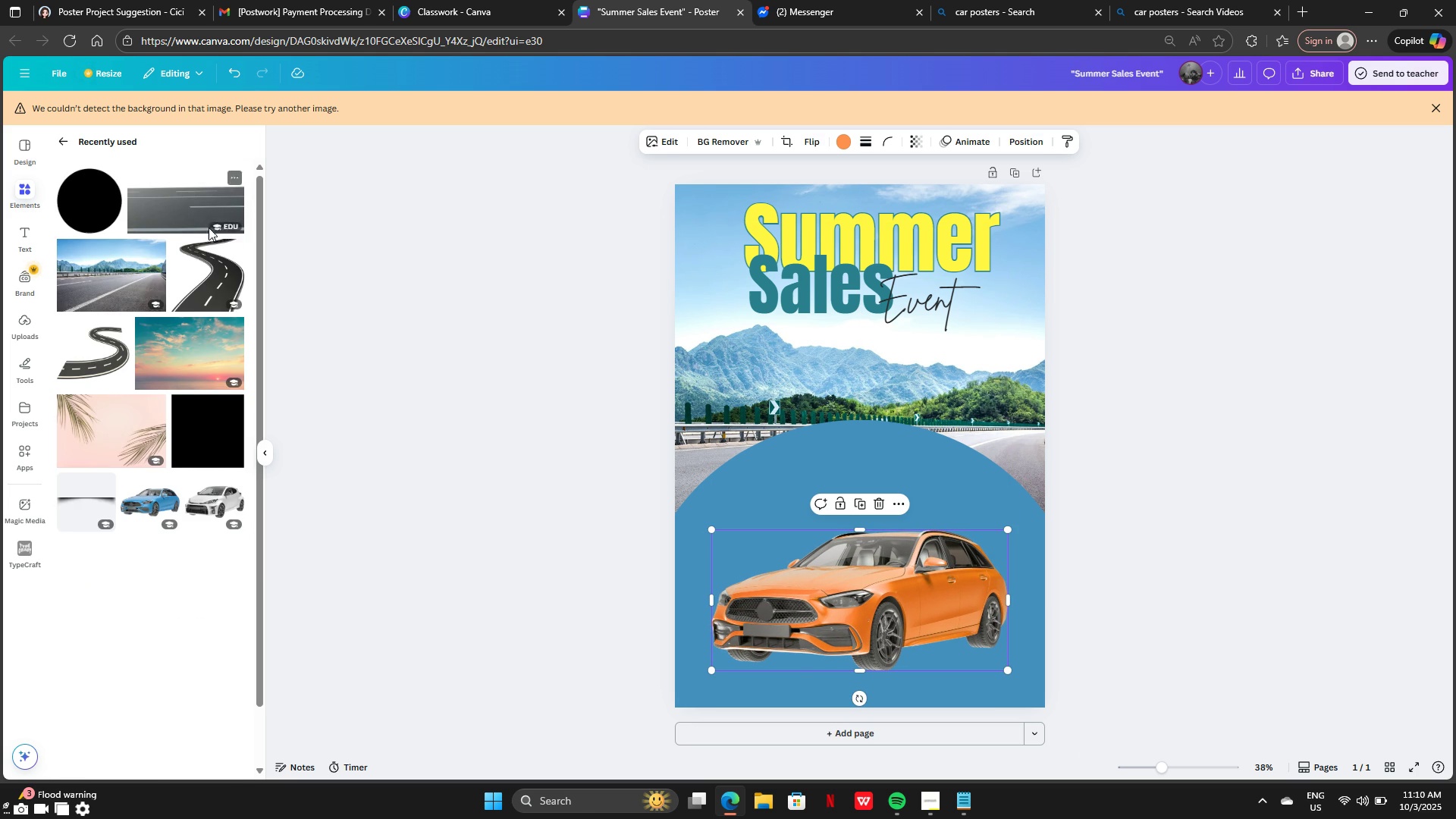 
scroll: coordinate [184, 482], scroll_direction: down, amount: 3.0
 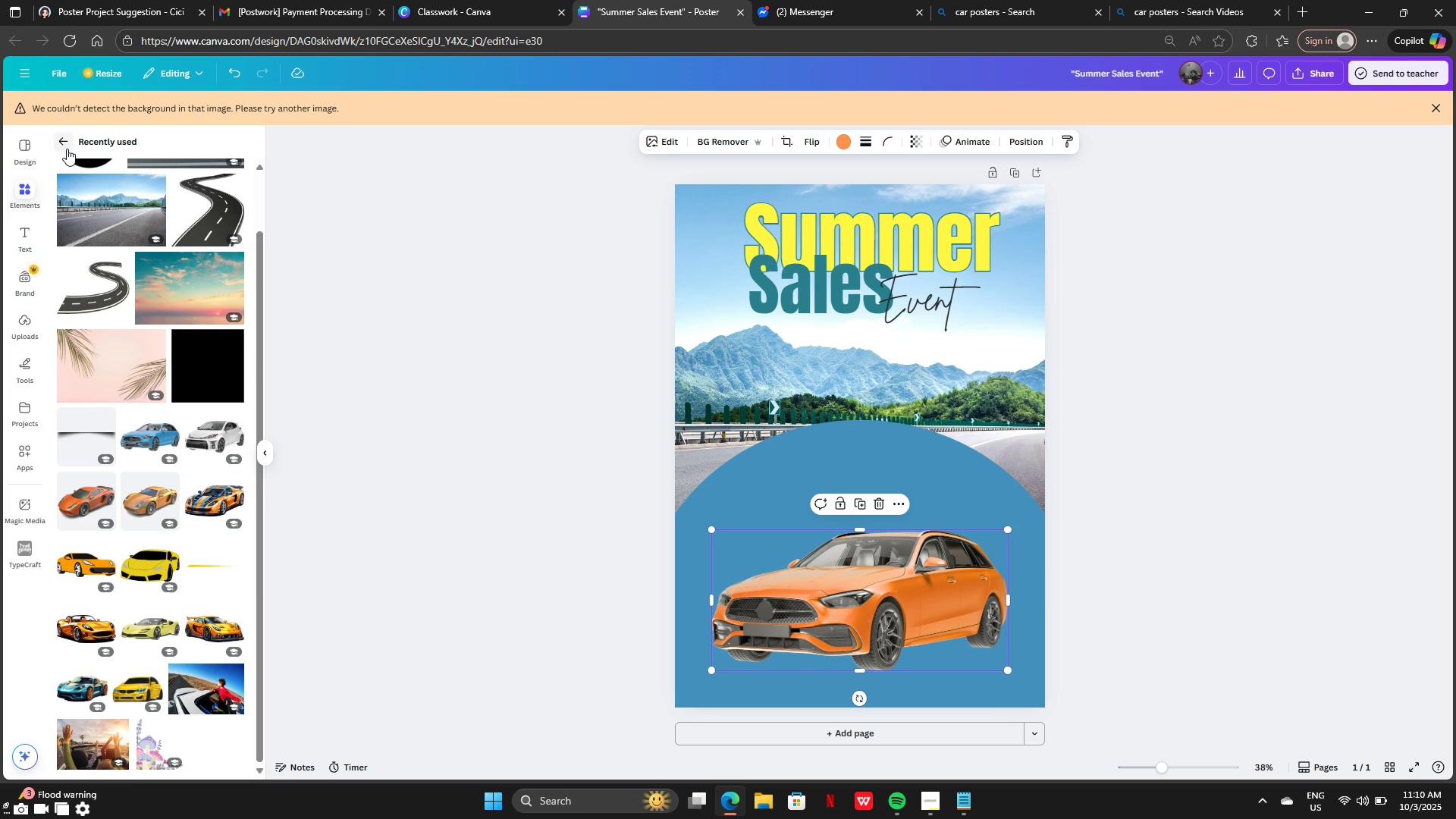 
left_click([66, 146])
 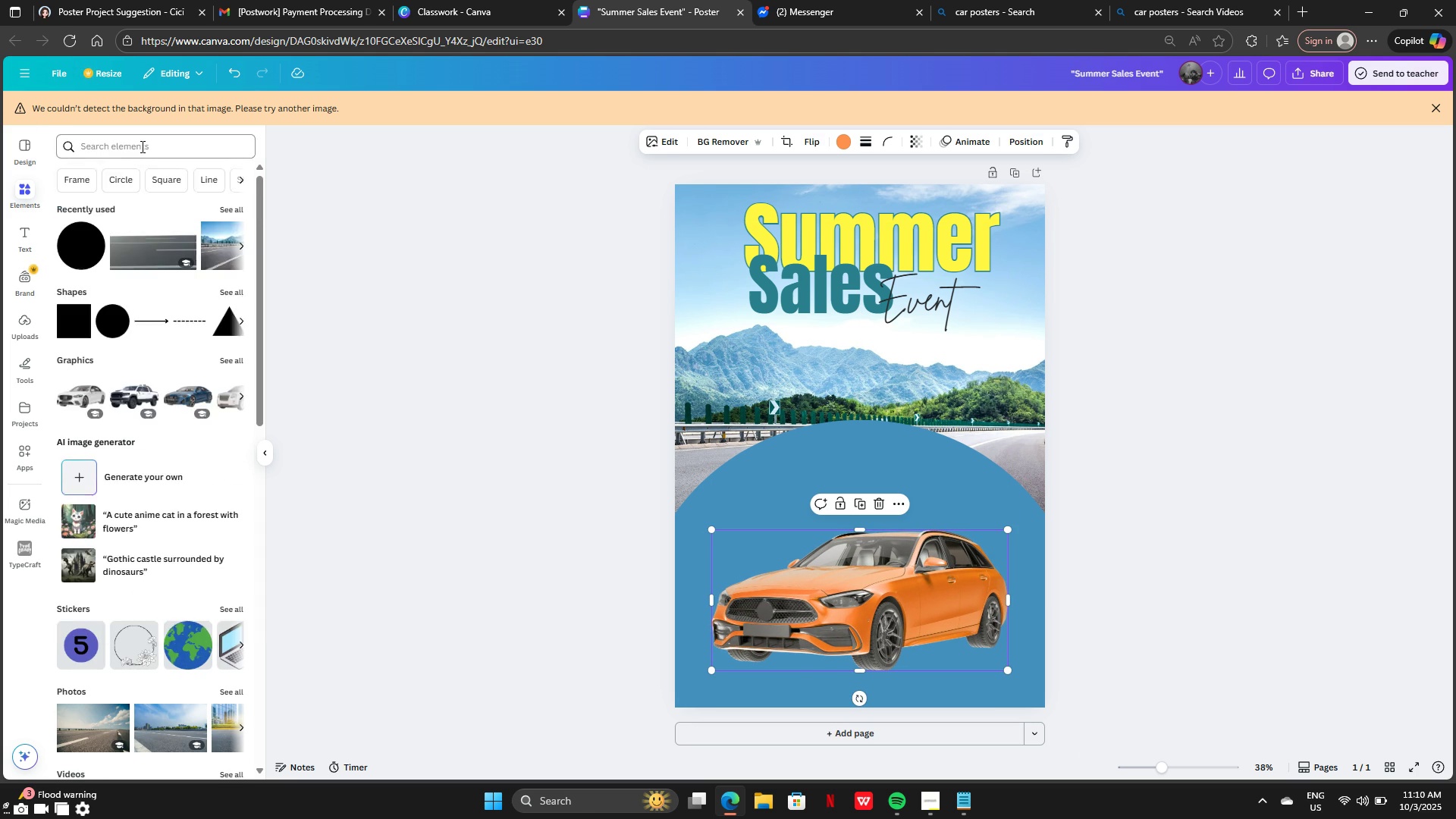 
left_click([141, 146])
 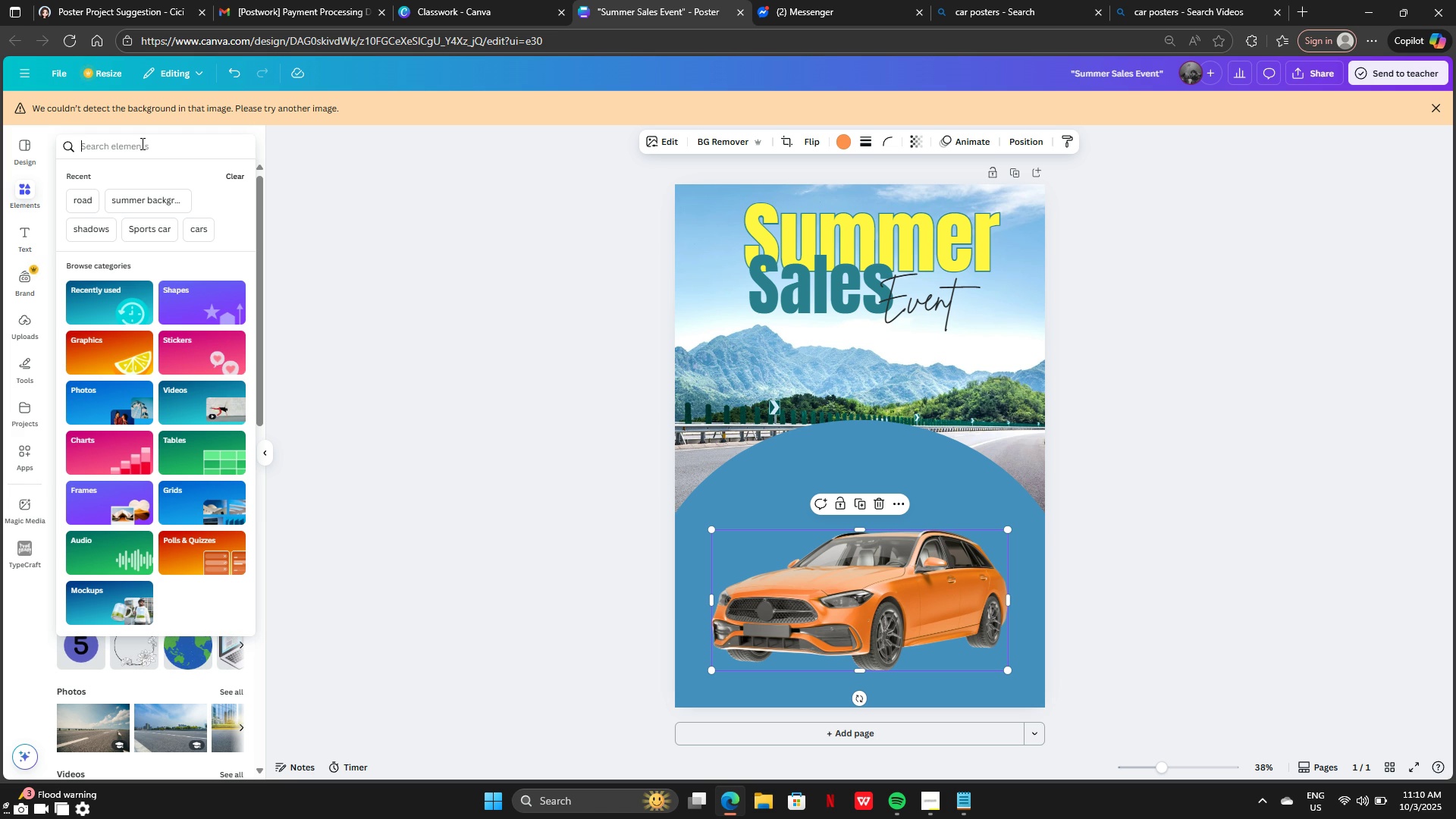 
wait(7.05)
 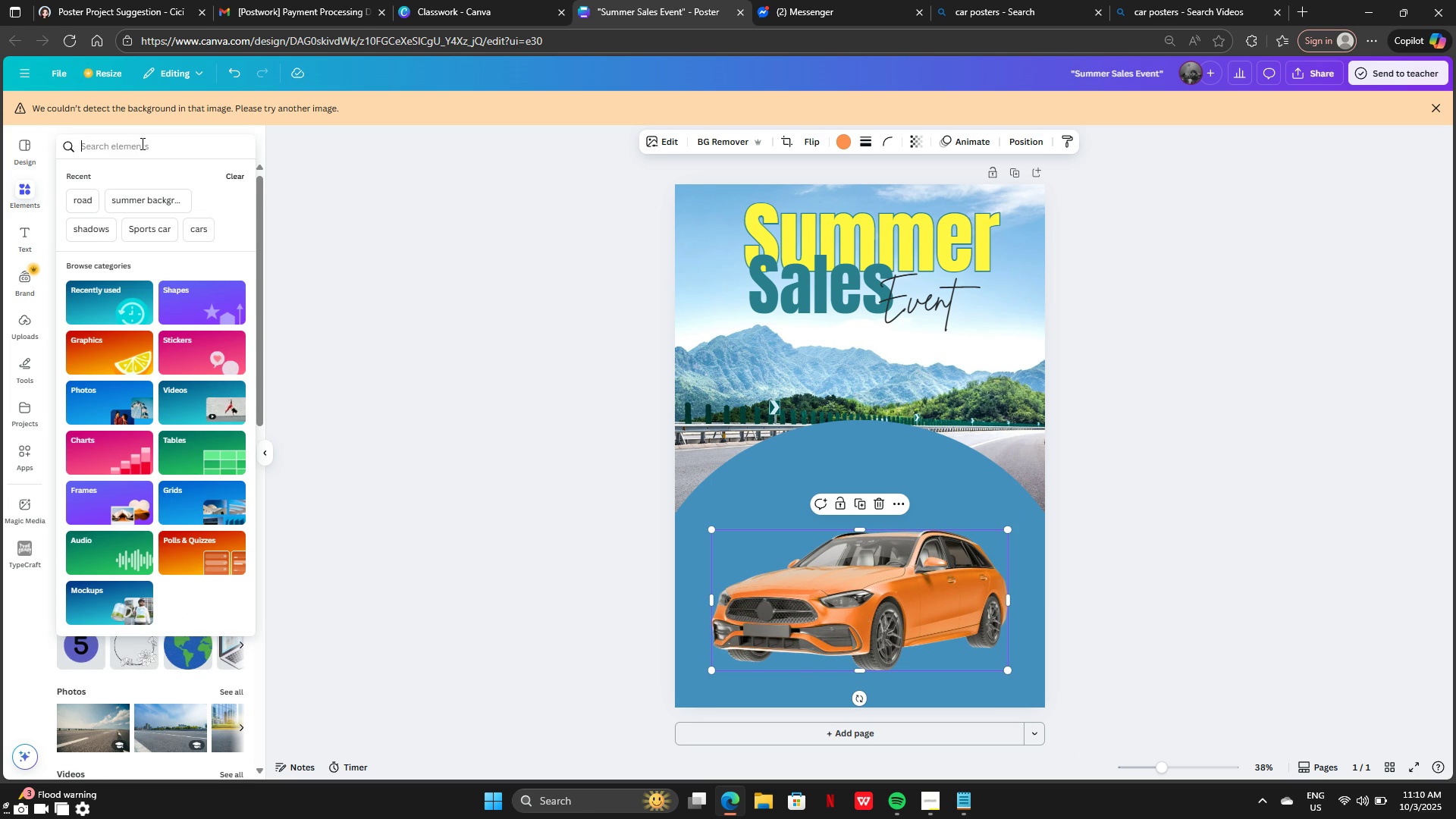 
type(shadow)
 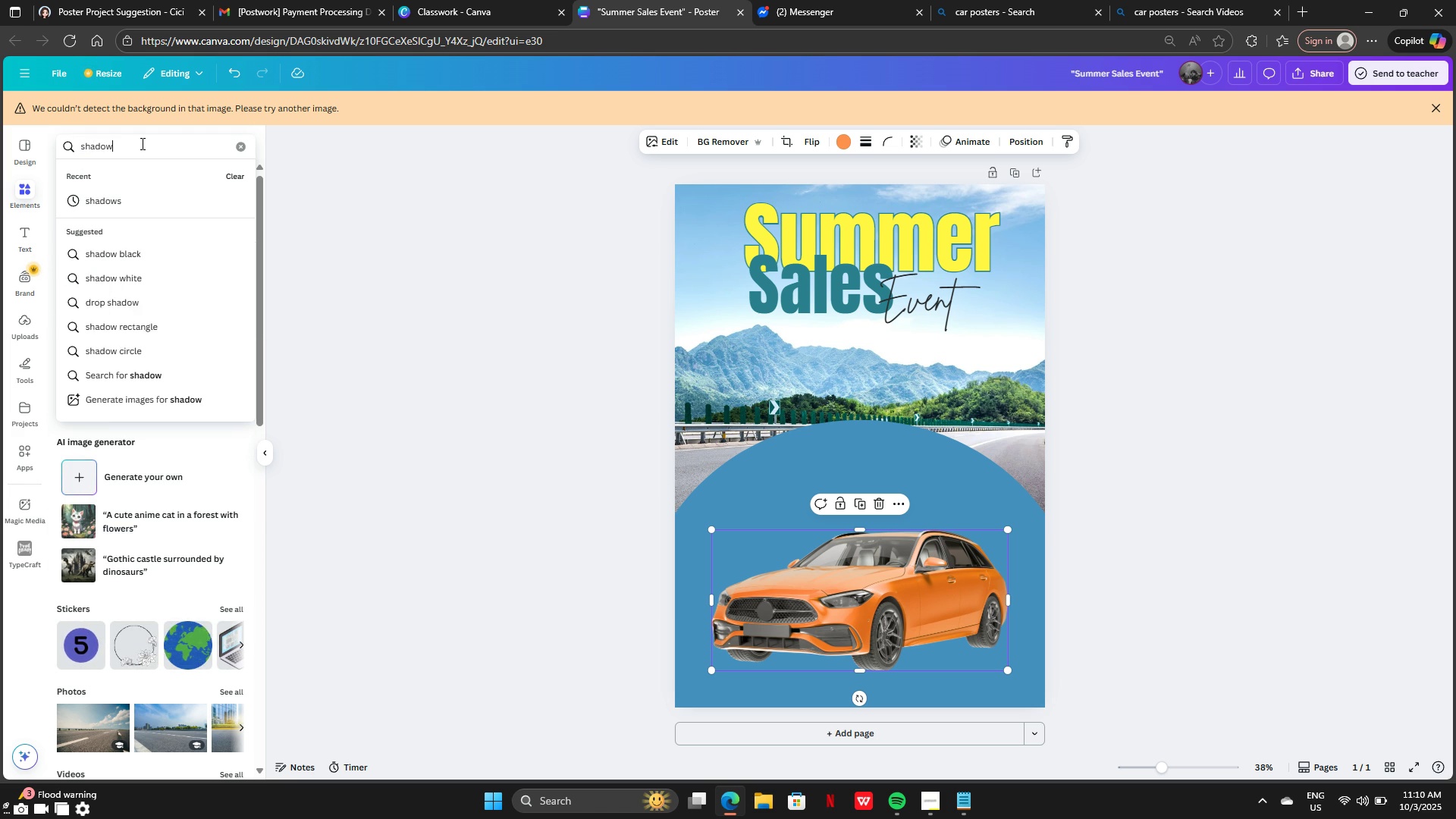 
key(Enter)
 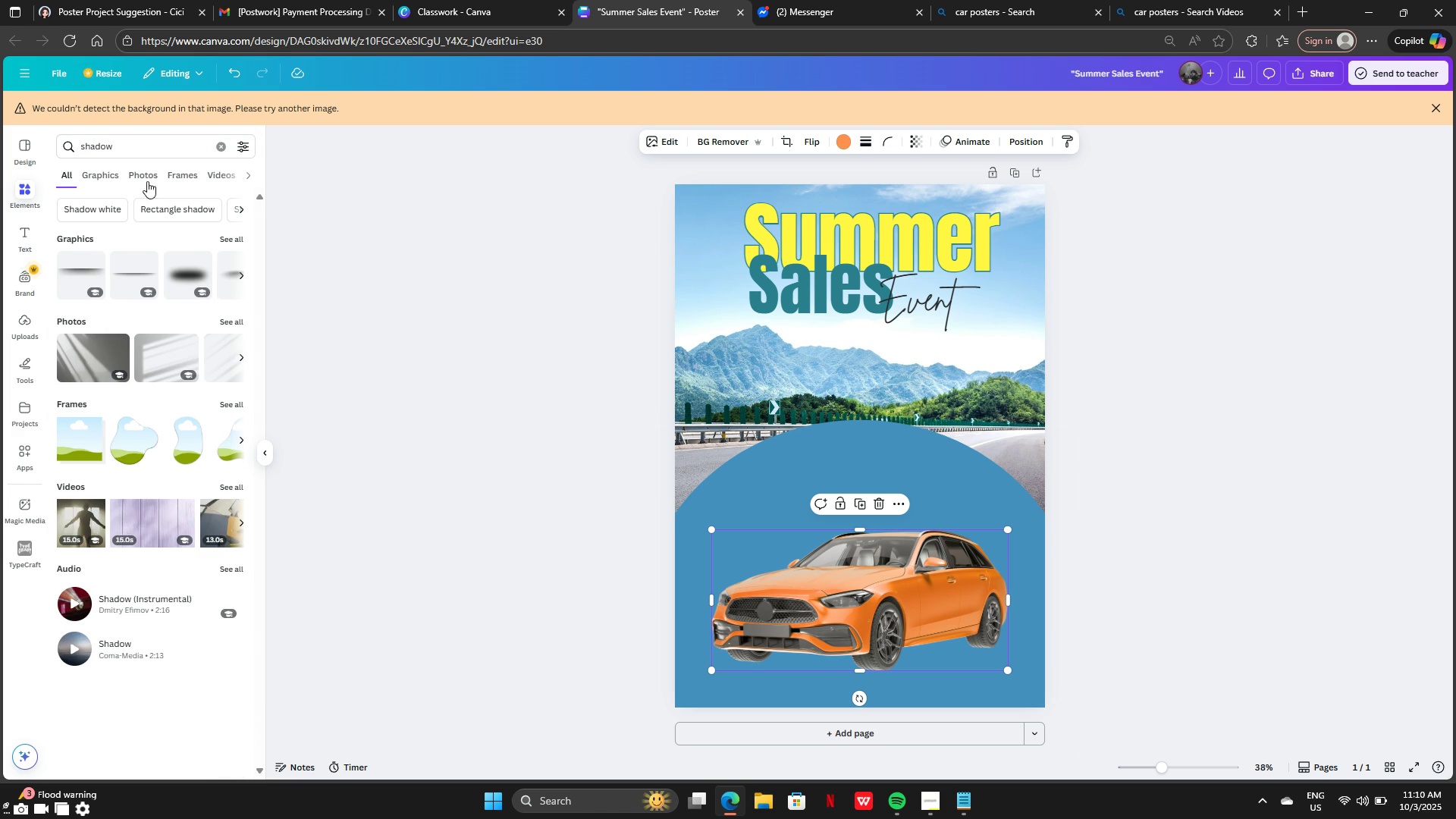 
left_click([78, 174])
 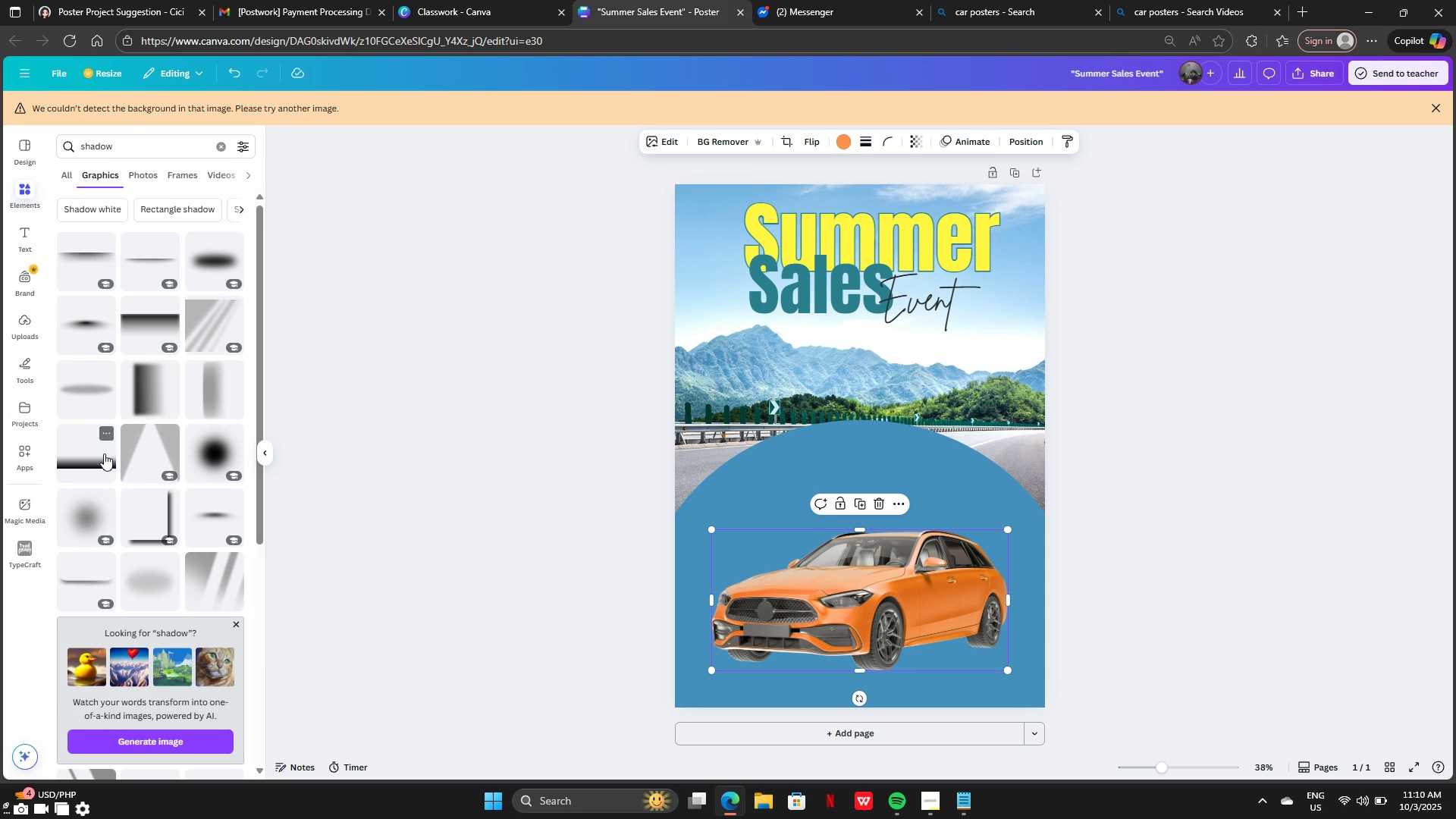 
scroll: coordinate [206, 476], scroll_direction: down, amount: 10.0
 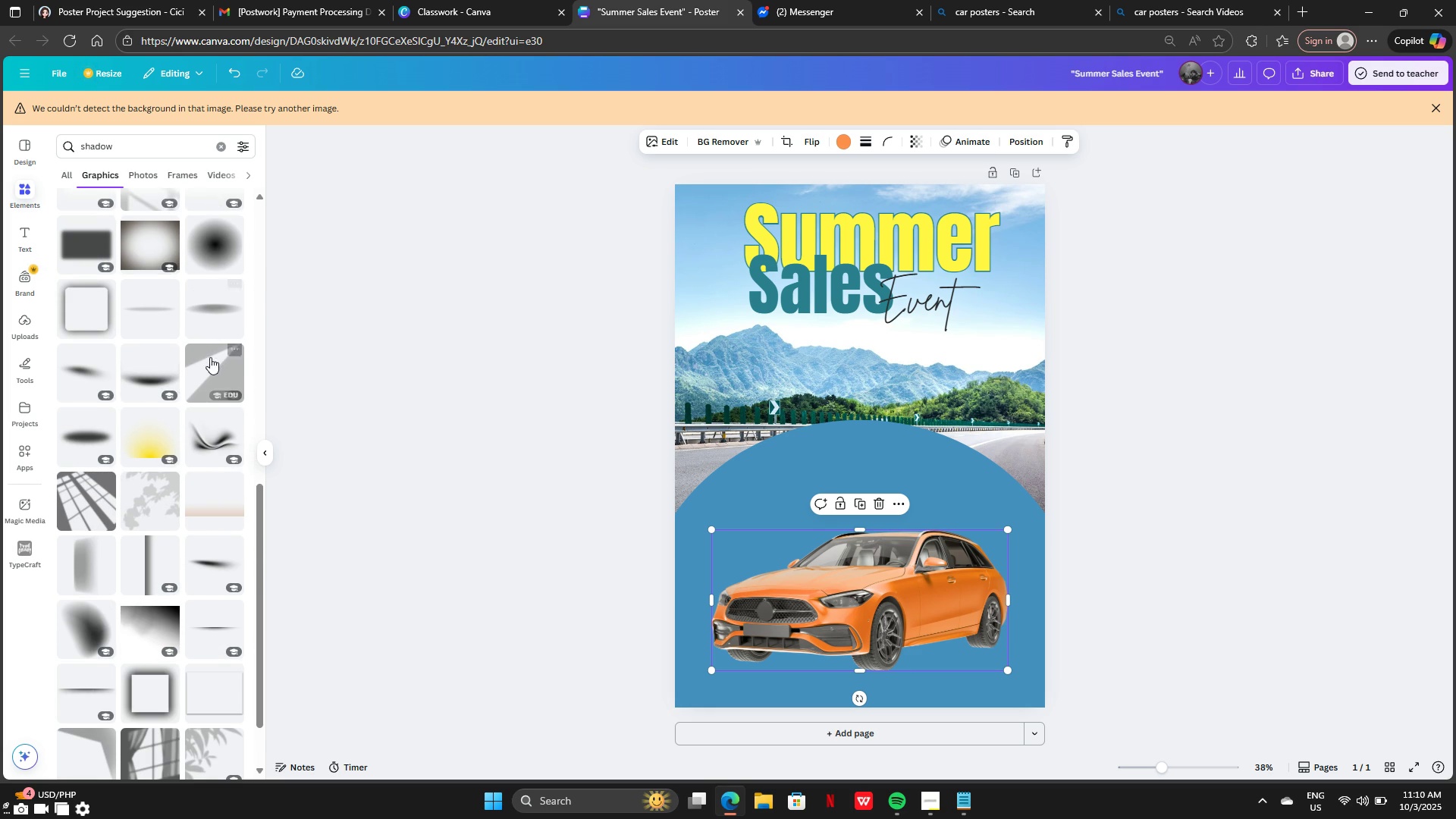 
scroll: coordinate [218, 267], scroll_direction: up, amount: 1.0
 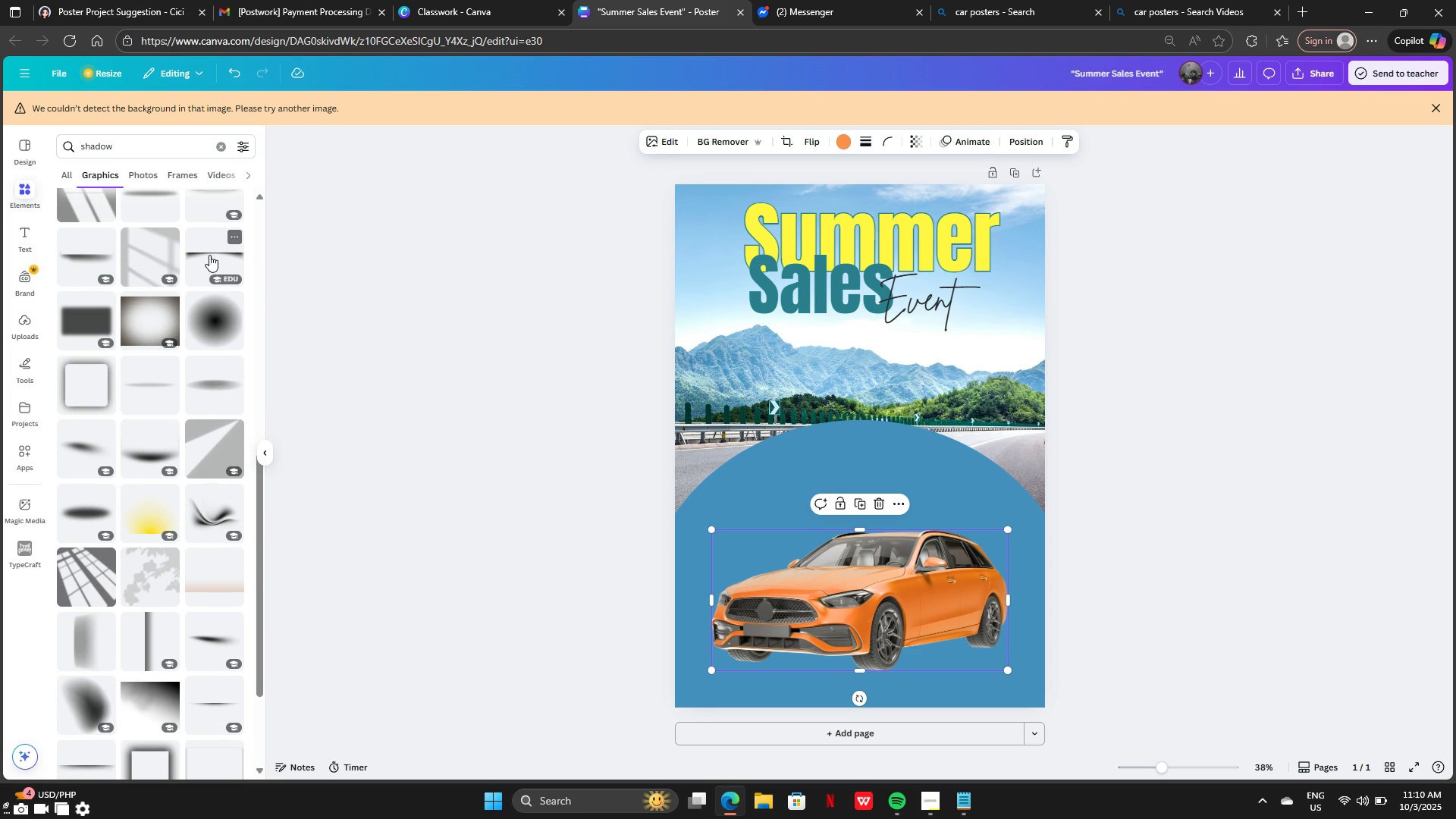 
left_click([209, 255])